 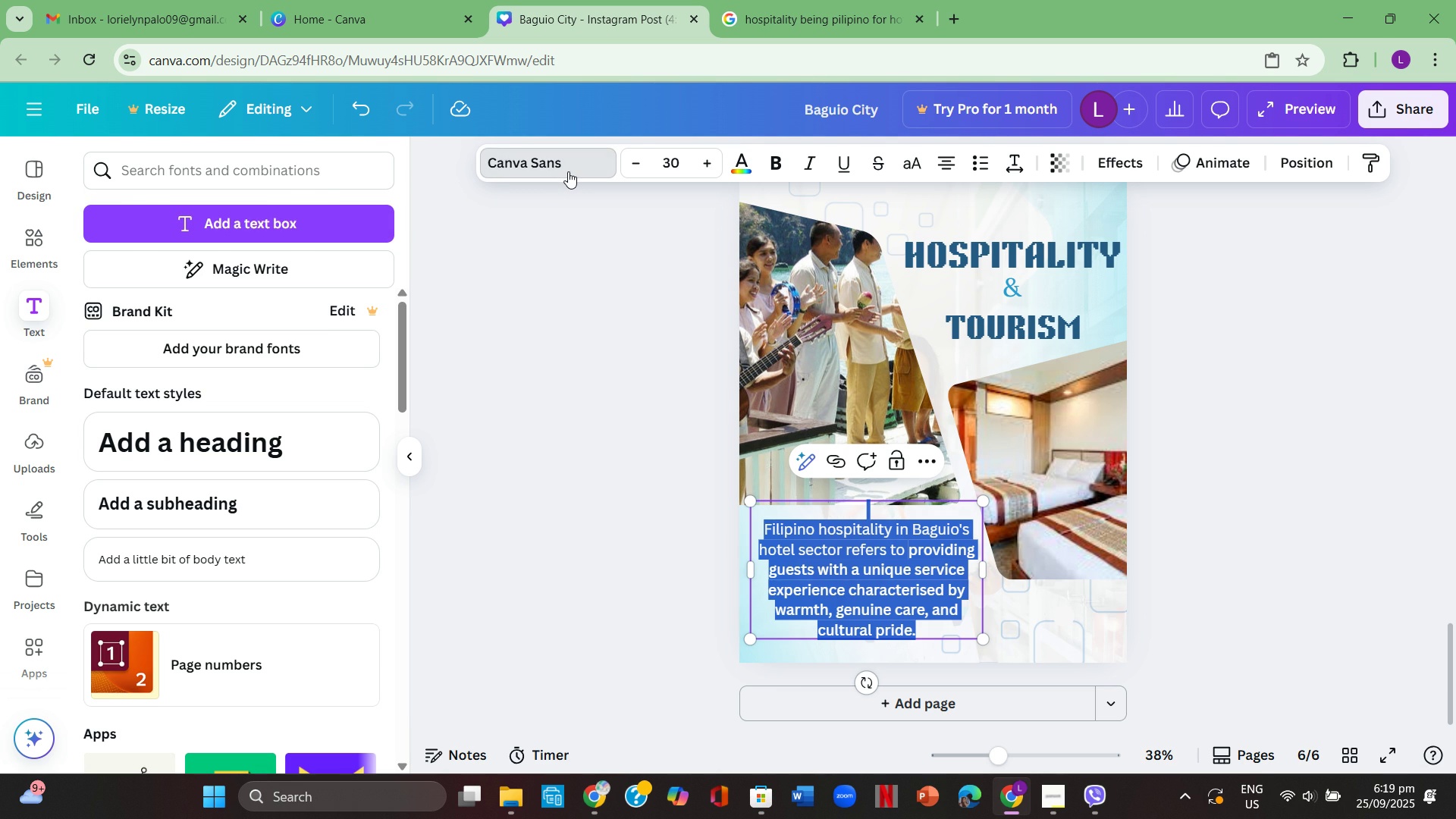 
left_click([263, 357])
 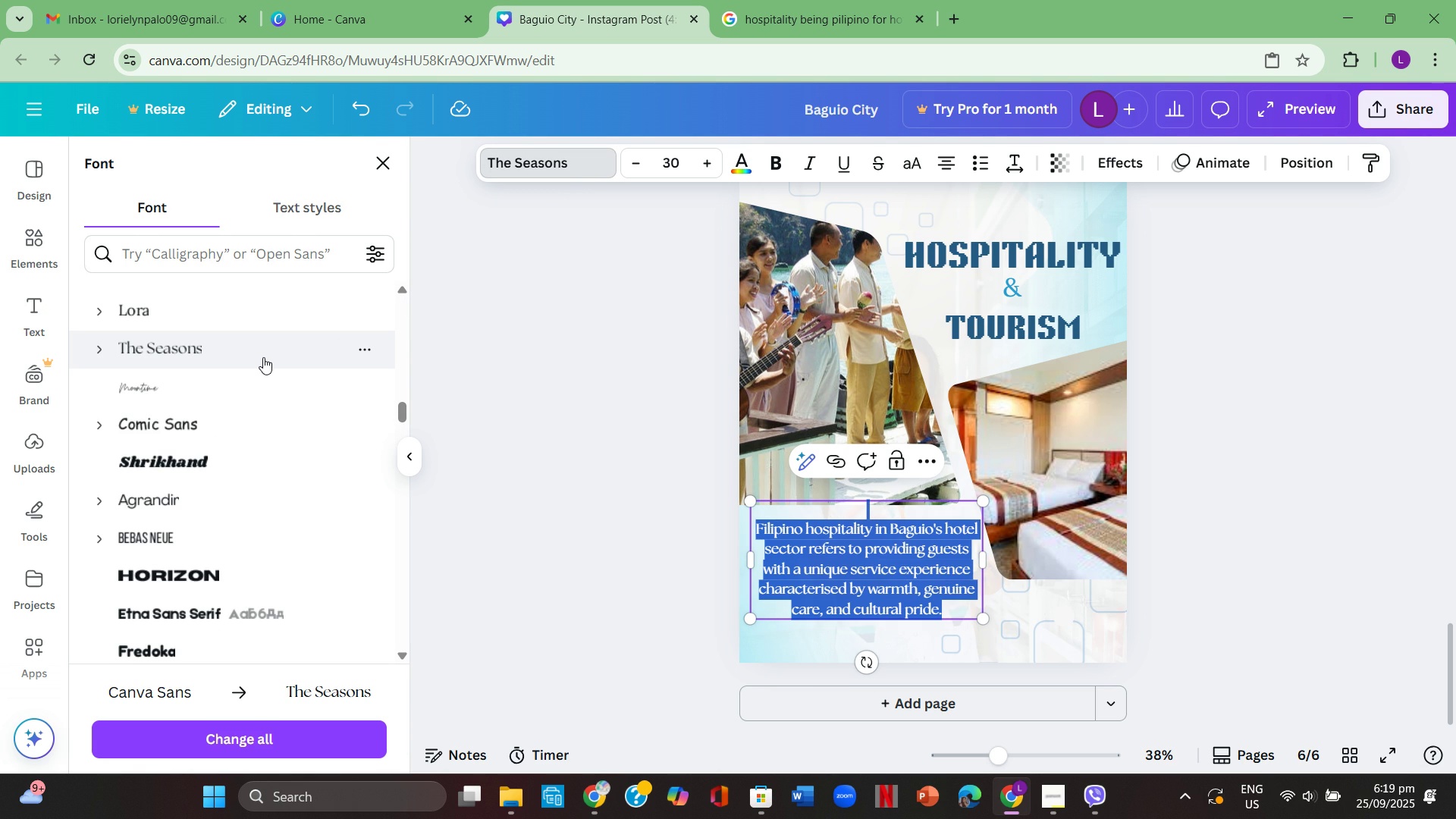 
left_click([607, 415])
 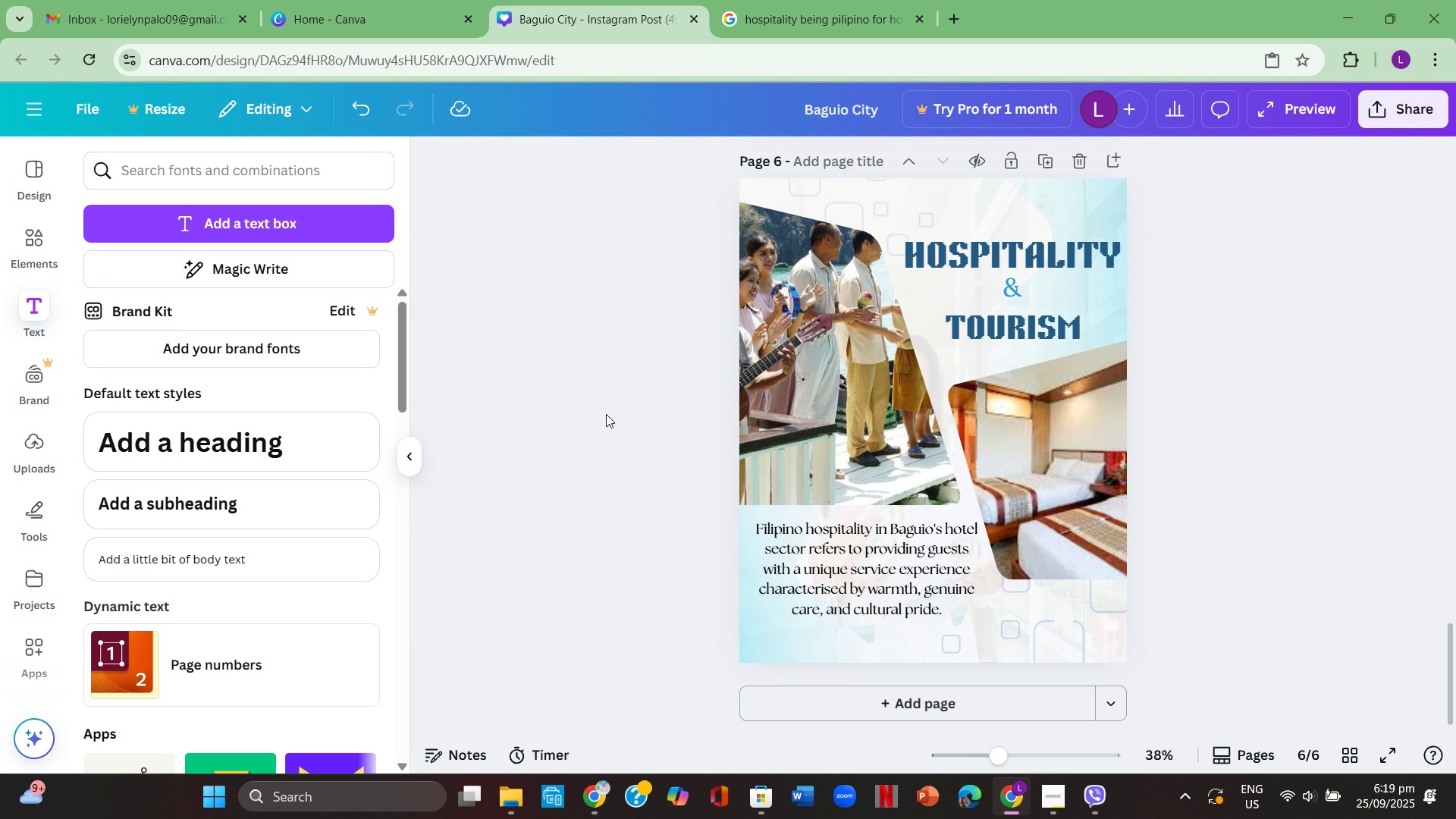 
left_click([607, 415])
 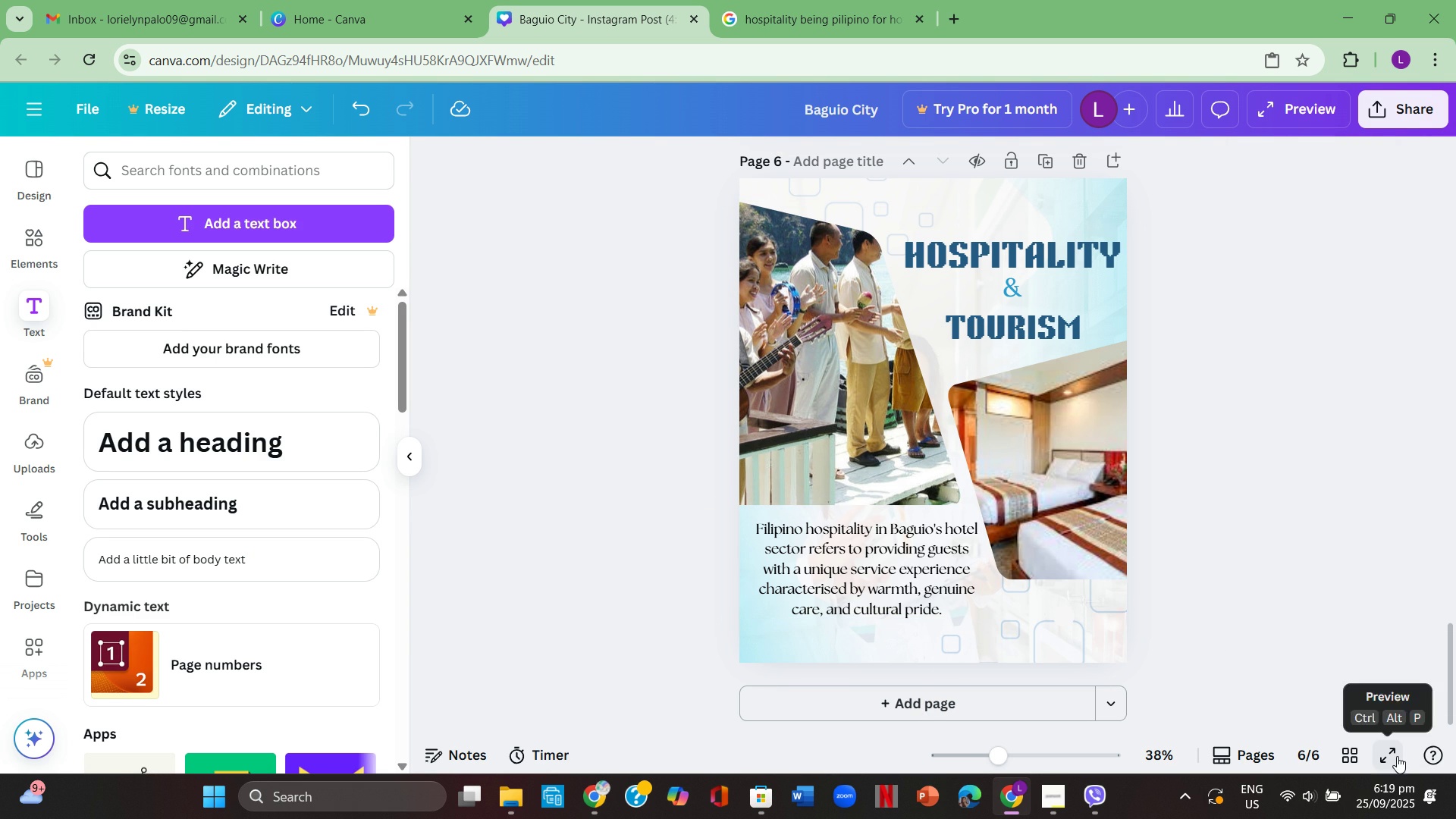 
wait(9.69)
 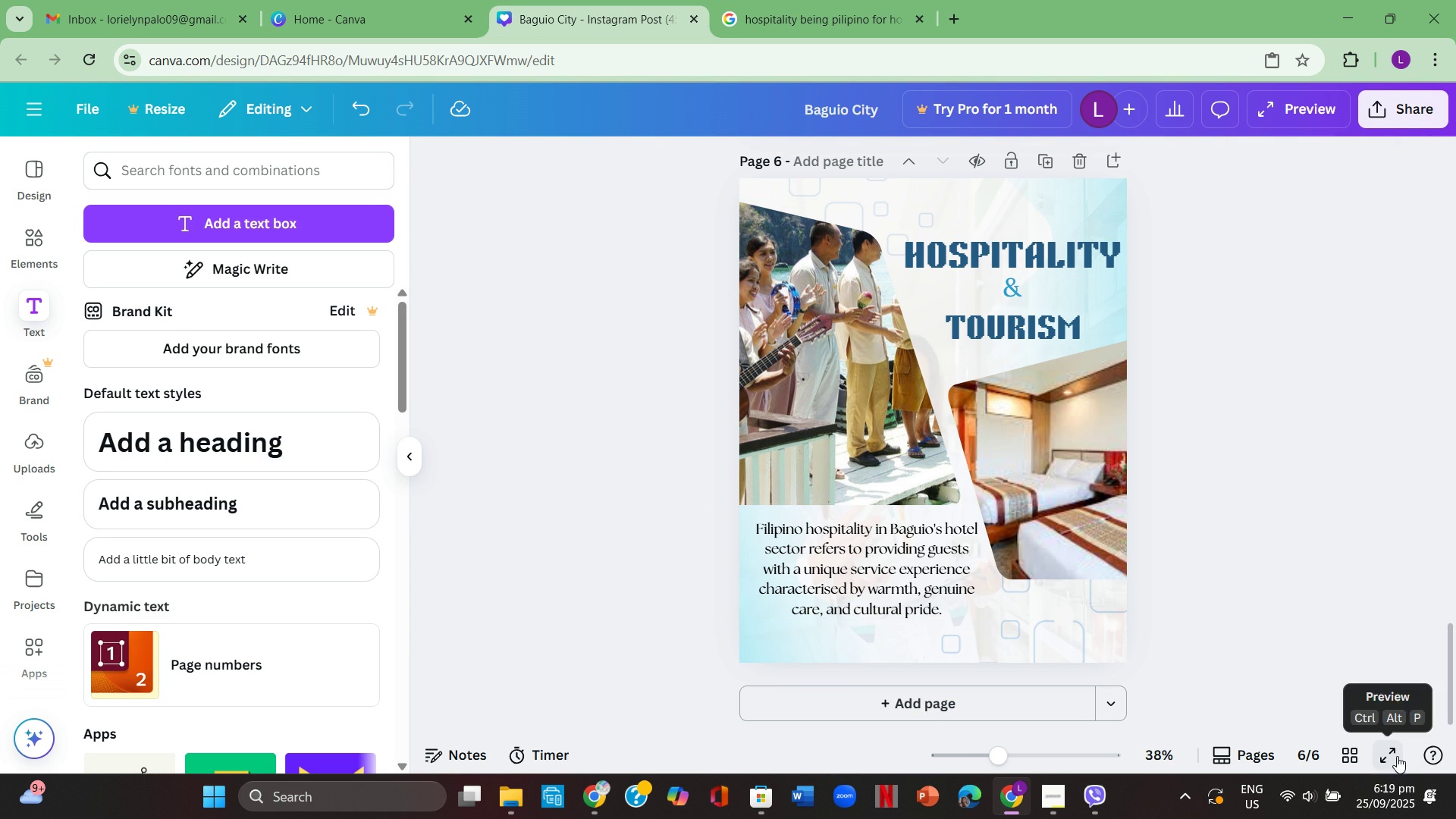 
key(ArrowRight)
 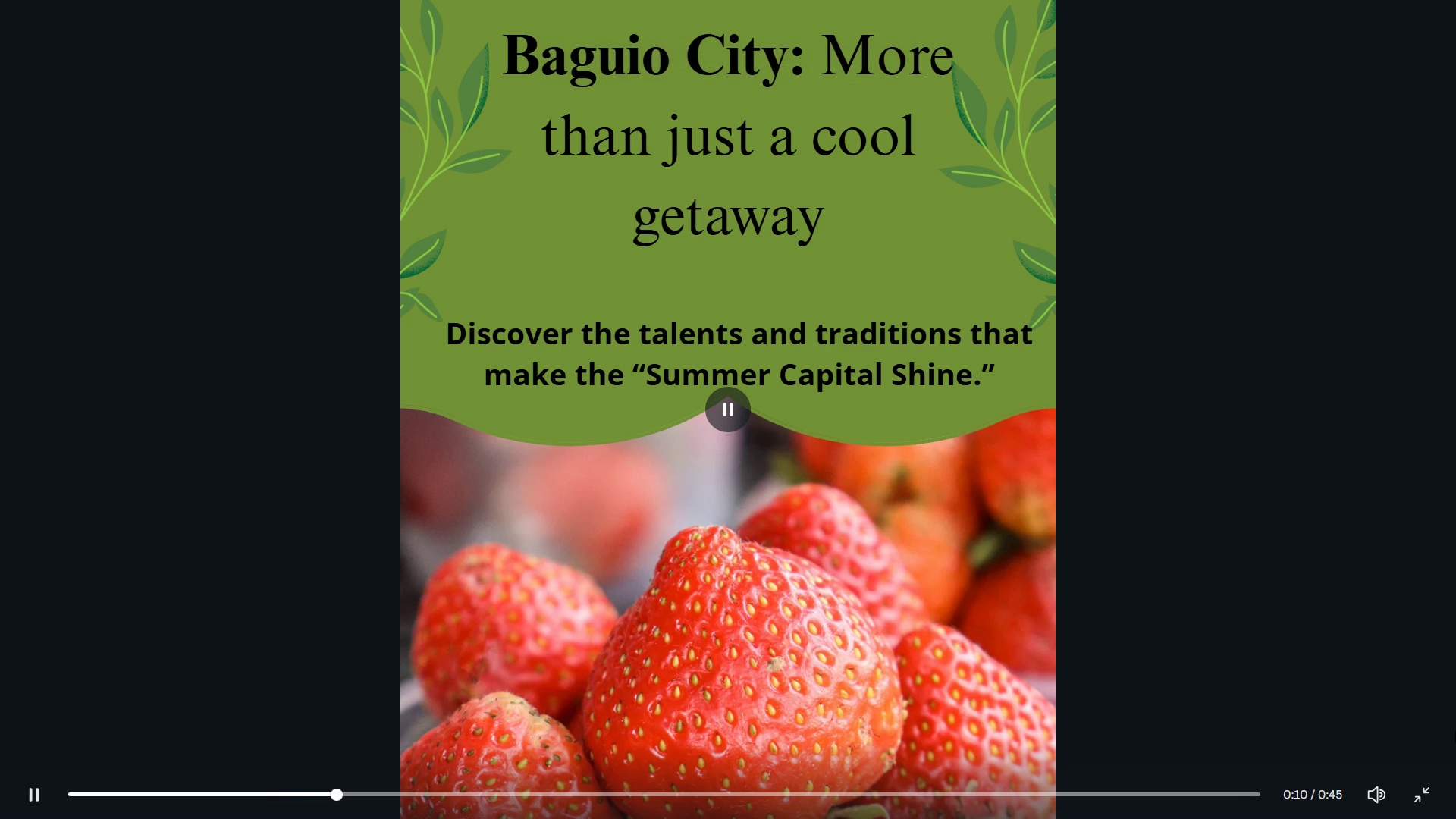 
key(ArrowRight)
 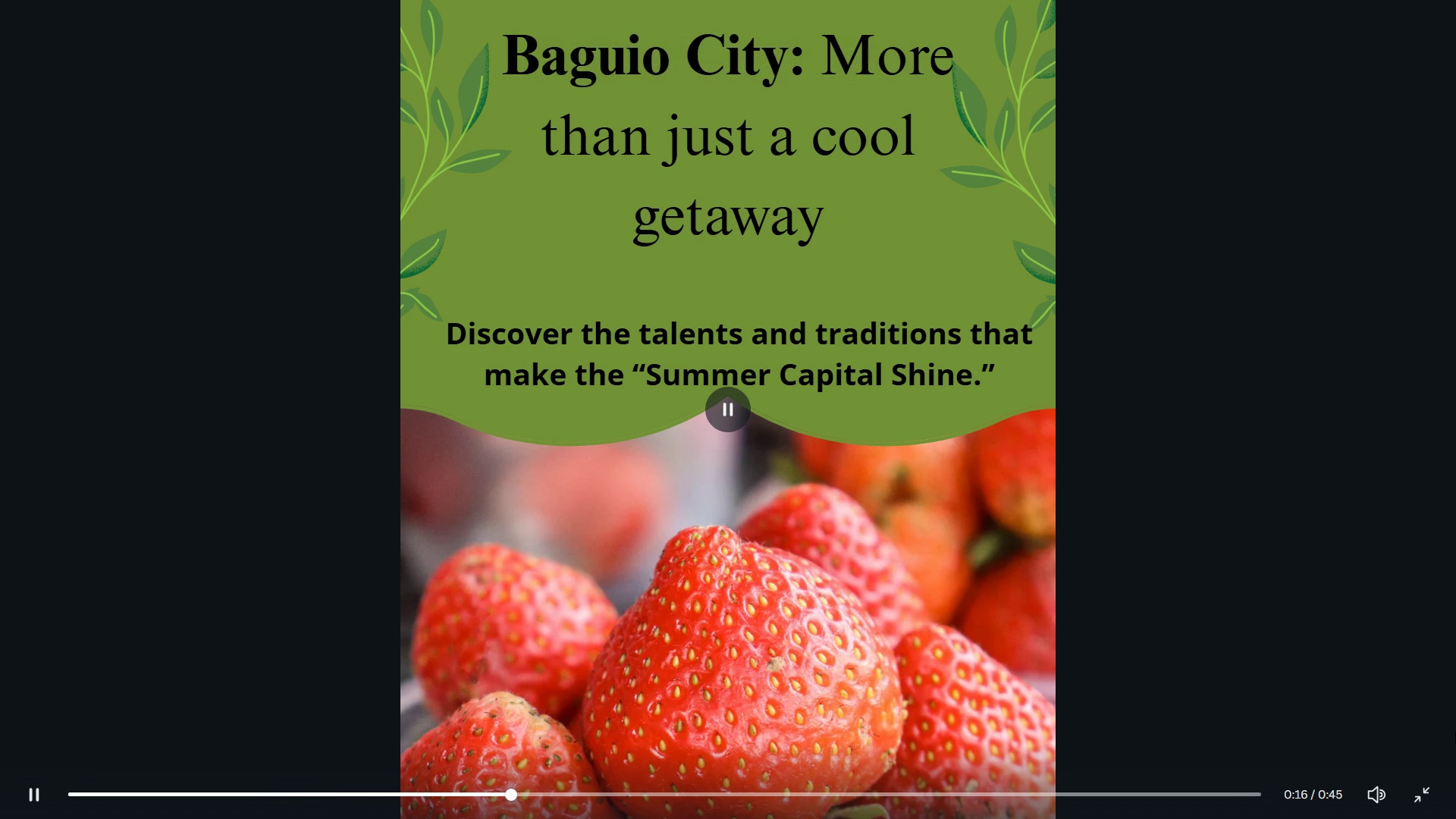 
key(ArrowRight)
 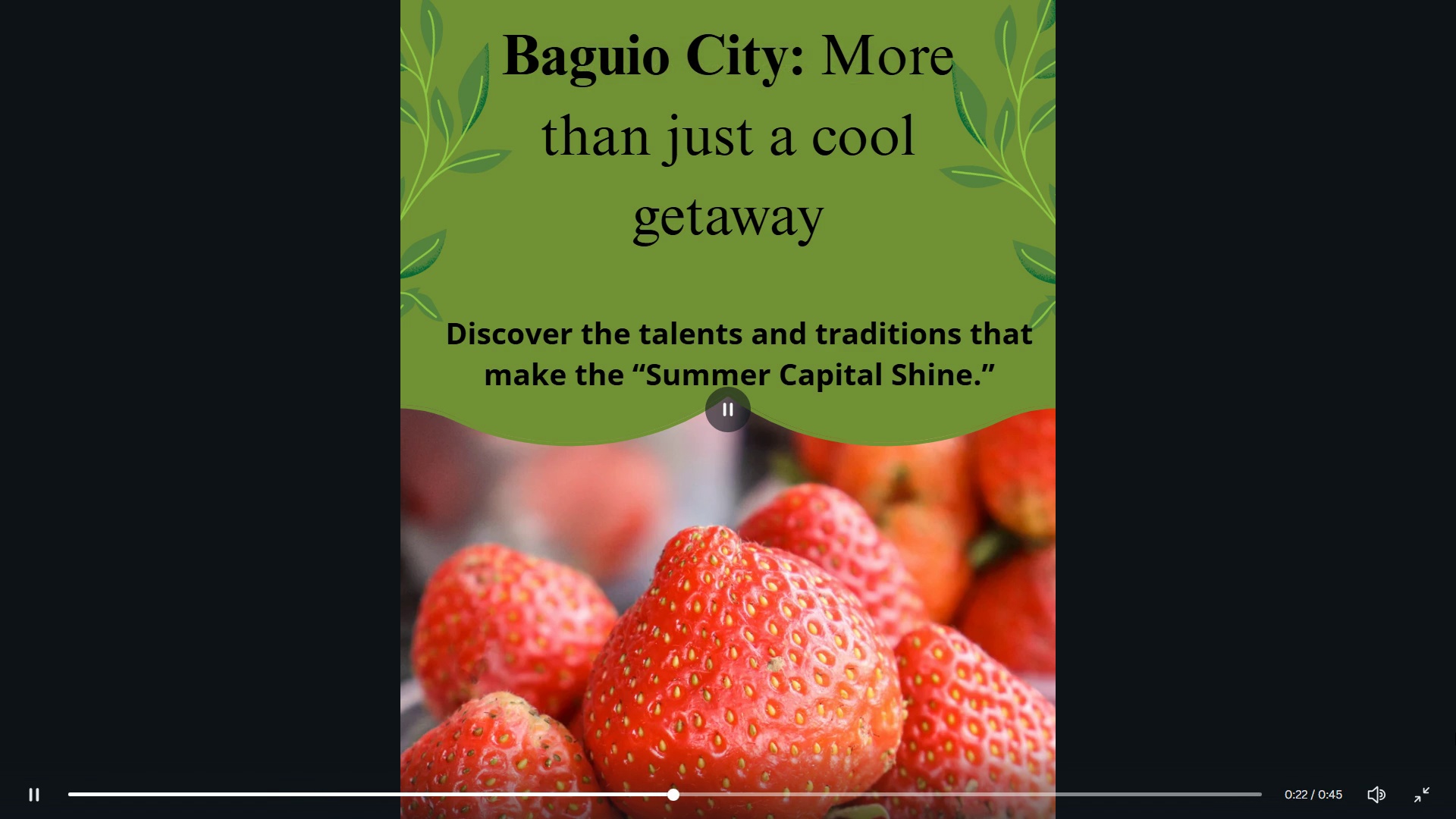 
key(ArrowRight)
 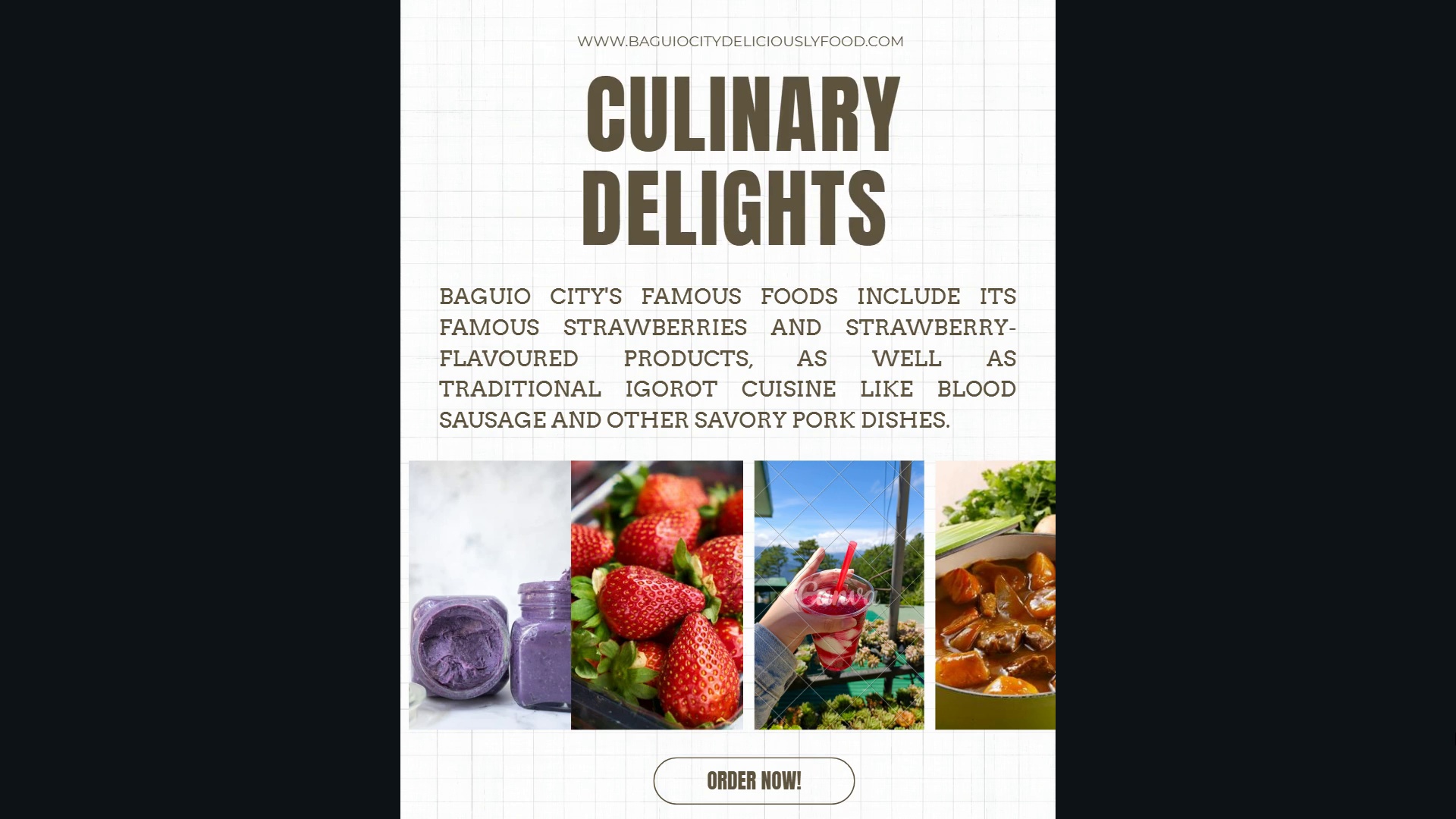 
key(ArrowLeft)
 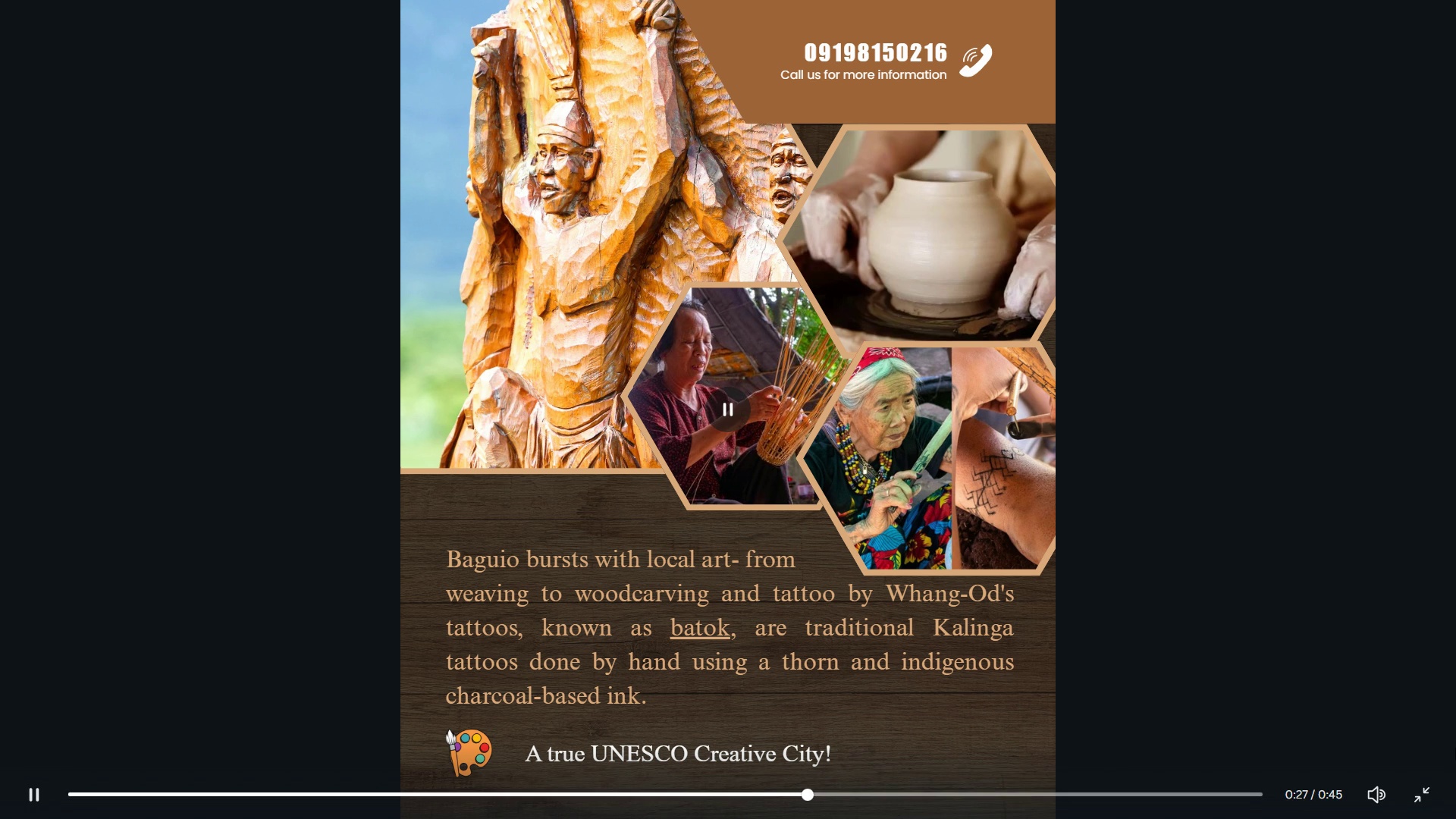 
key(ArrowRight)